 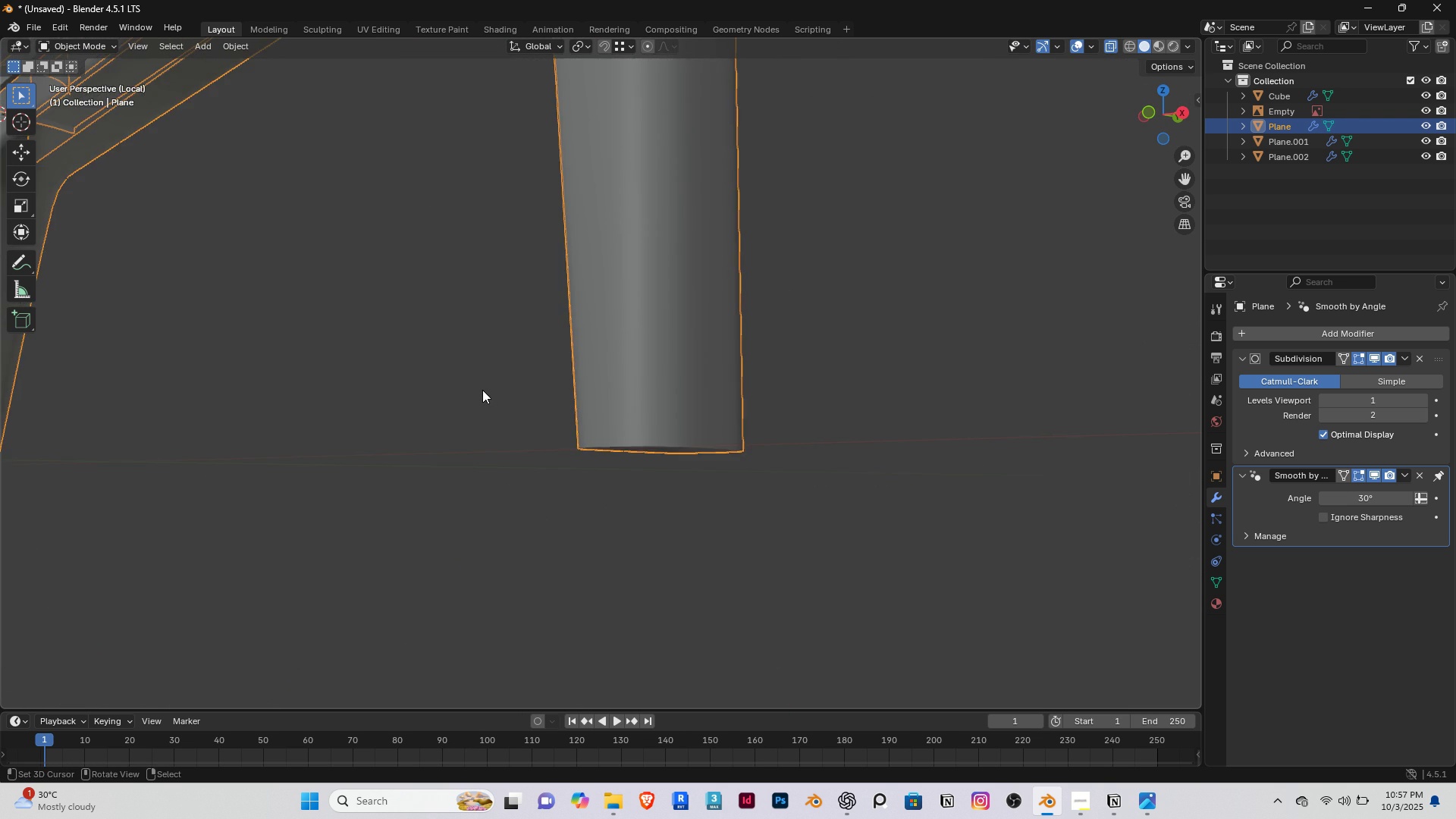 
scroll: coordinate [484, 390], scroll_direction: down, amount: 1.0
 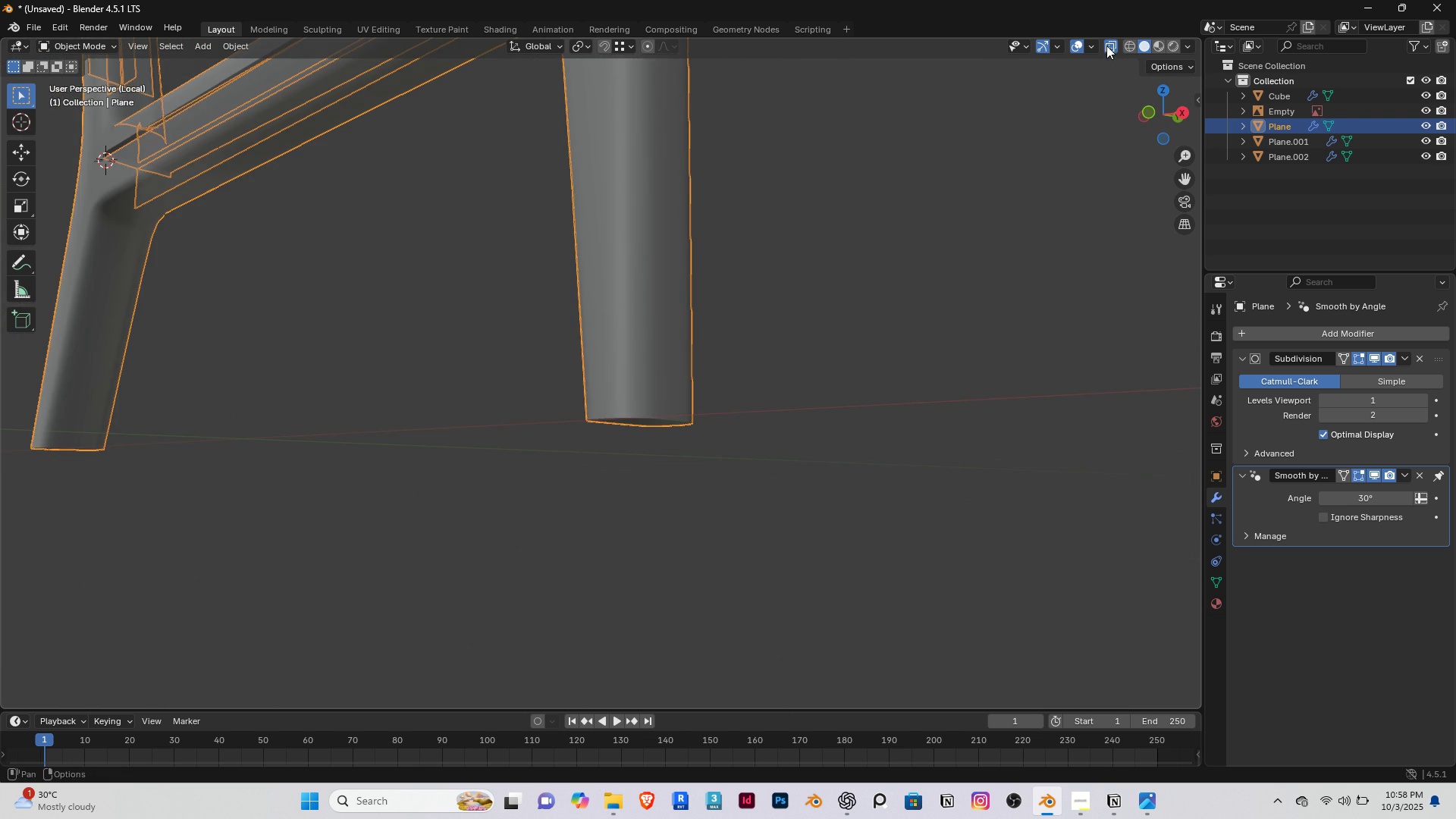 
left_click([1106, 45])
 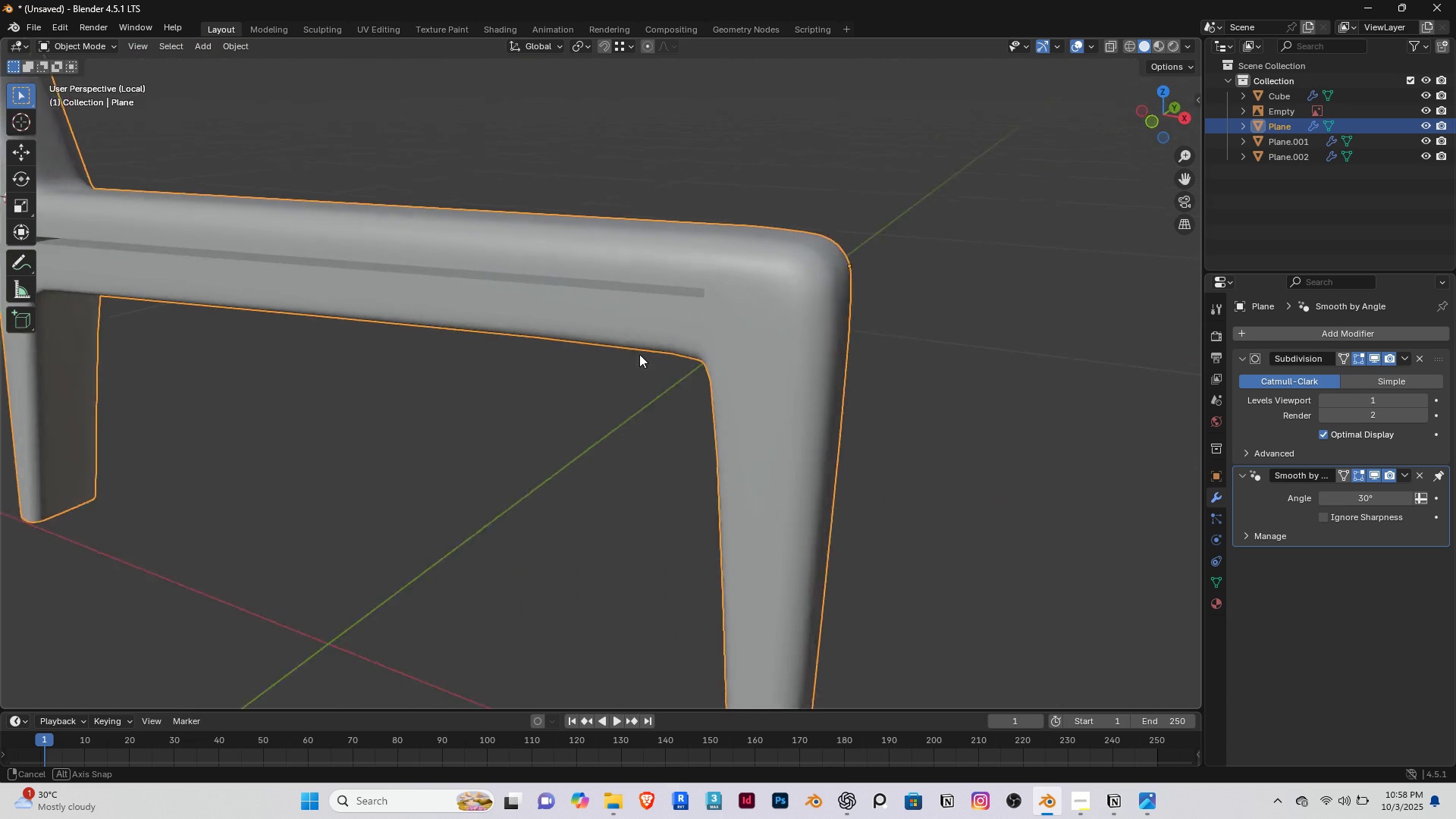 
wait(8.93)
 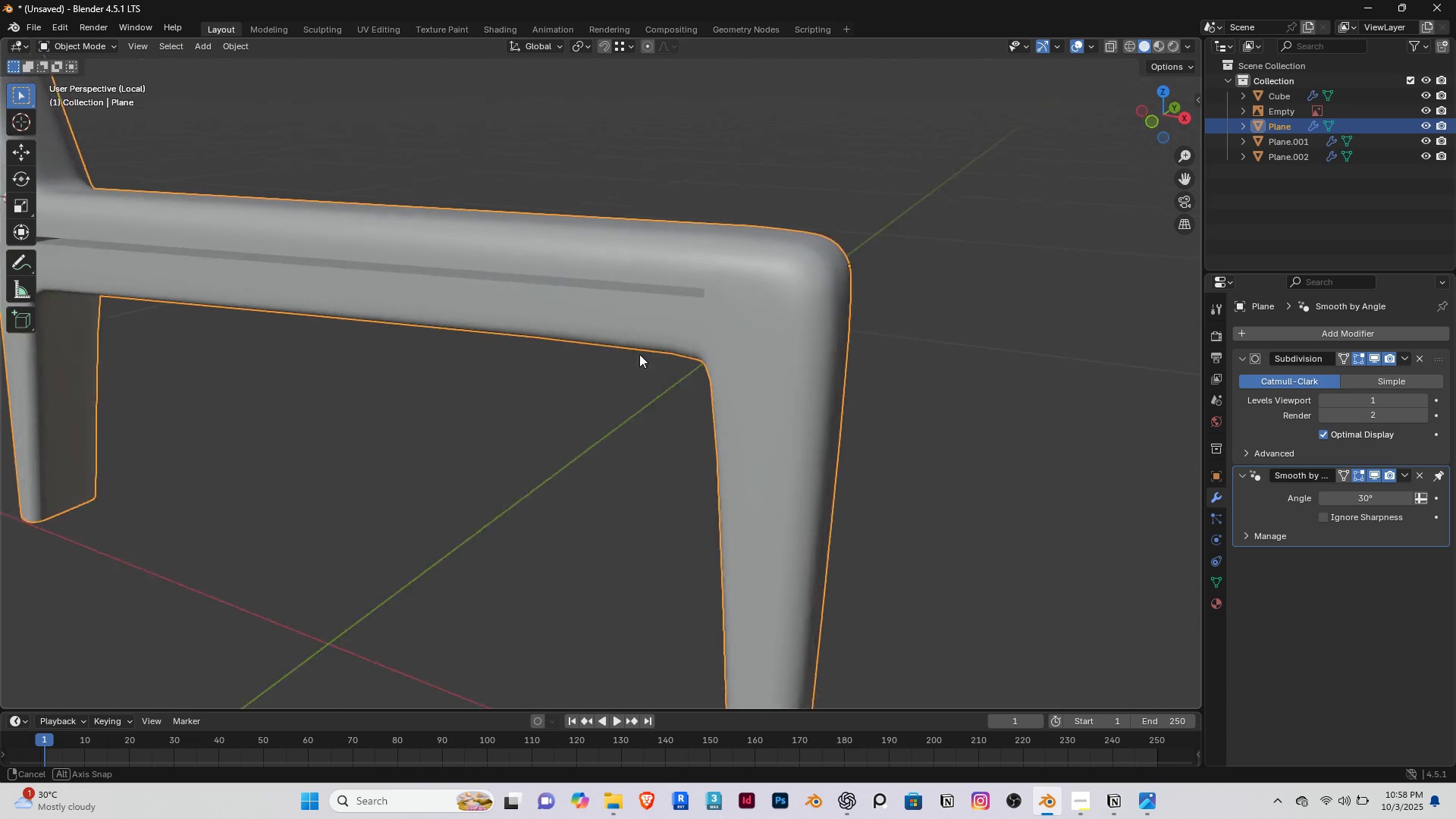 
scroll: coordinate [686, 384], scroll_direction: down, amount: 1.0